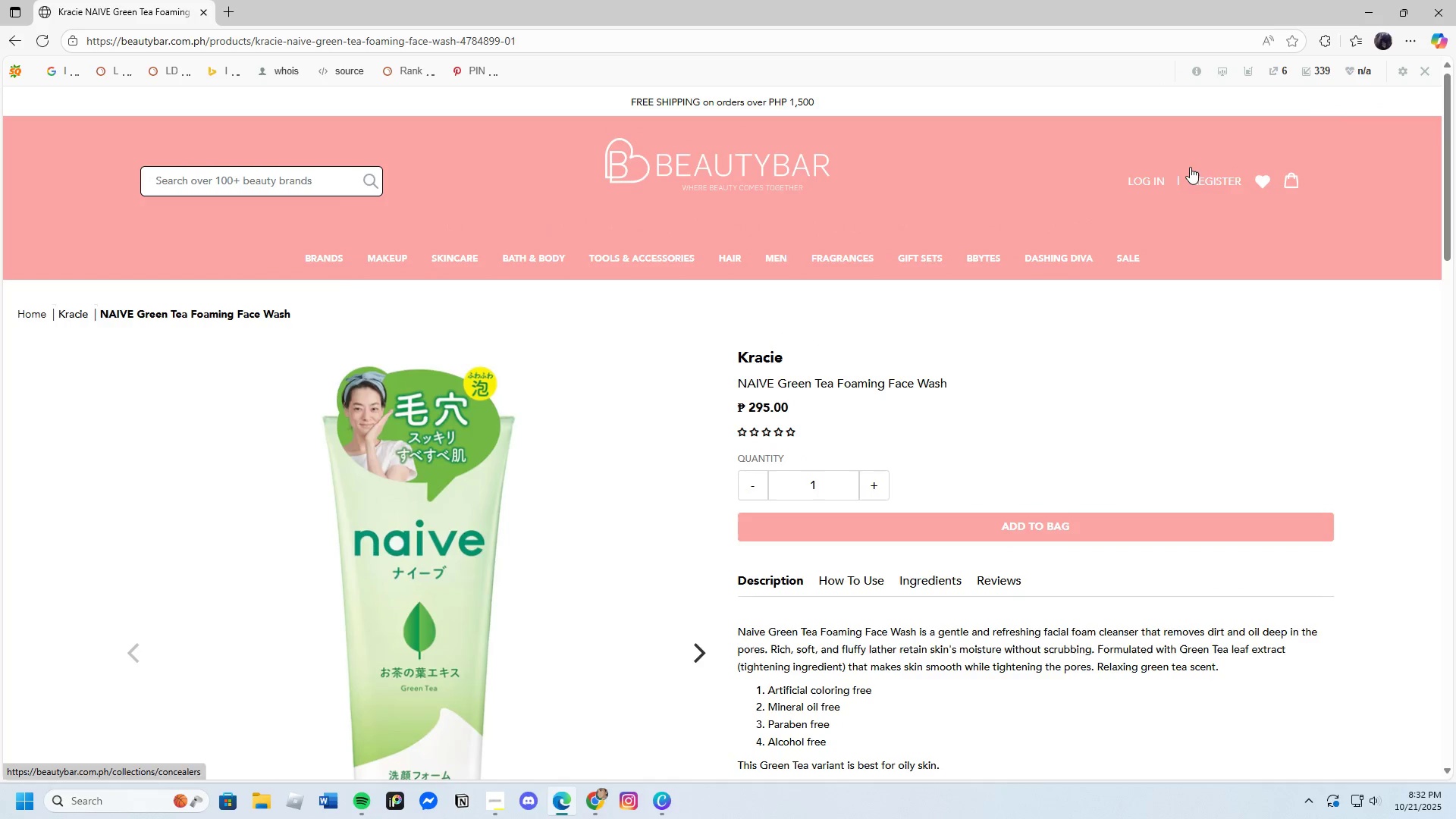 
mouse_move([1411, 55])
 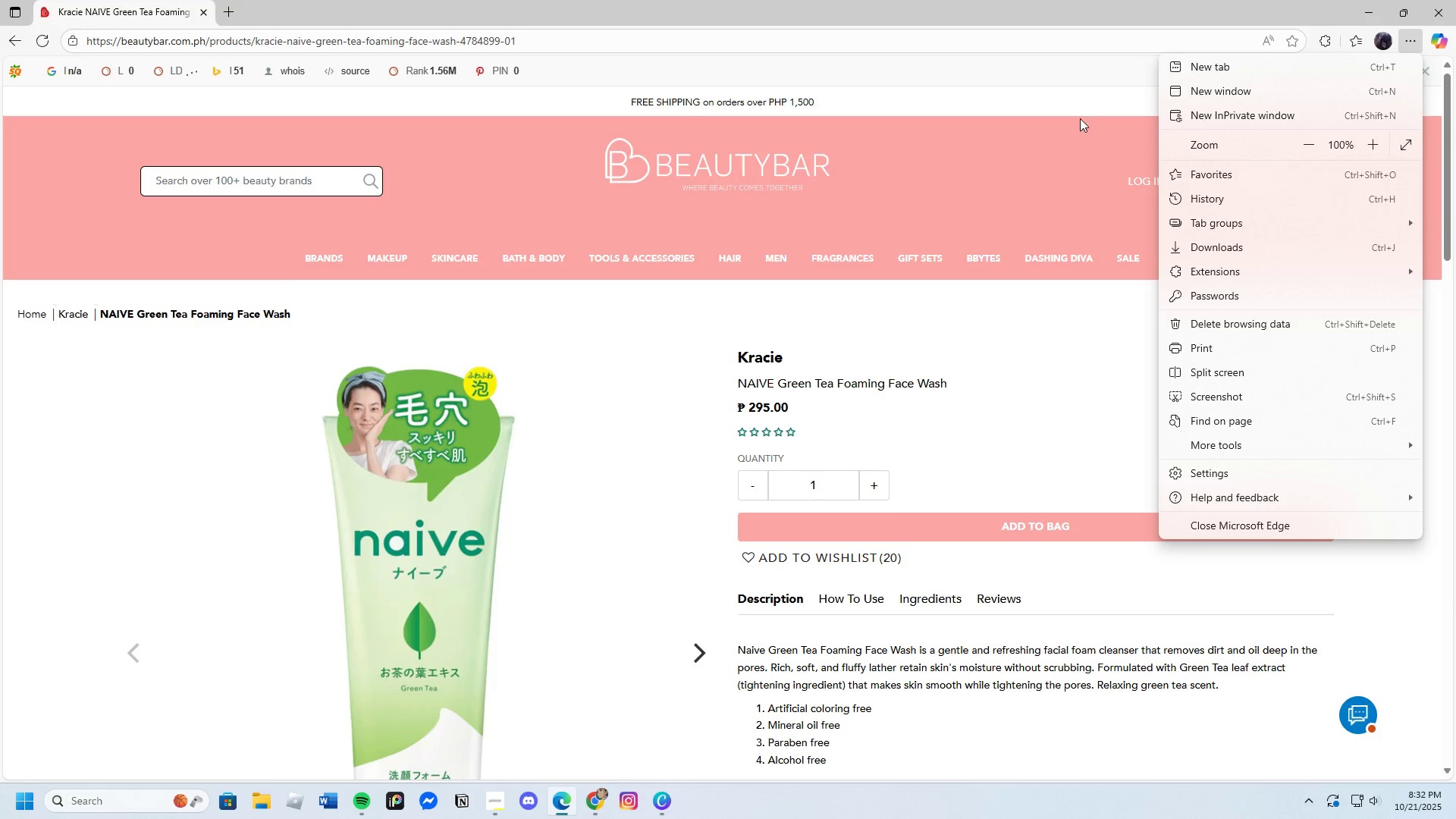 
left_click([1080, 118])
 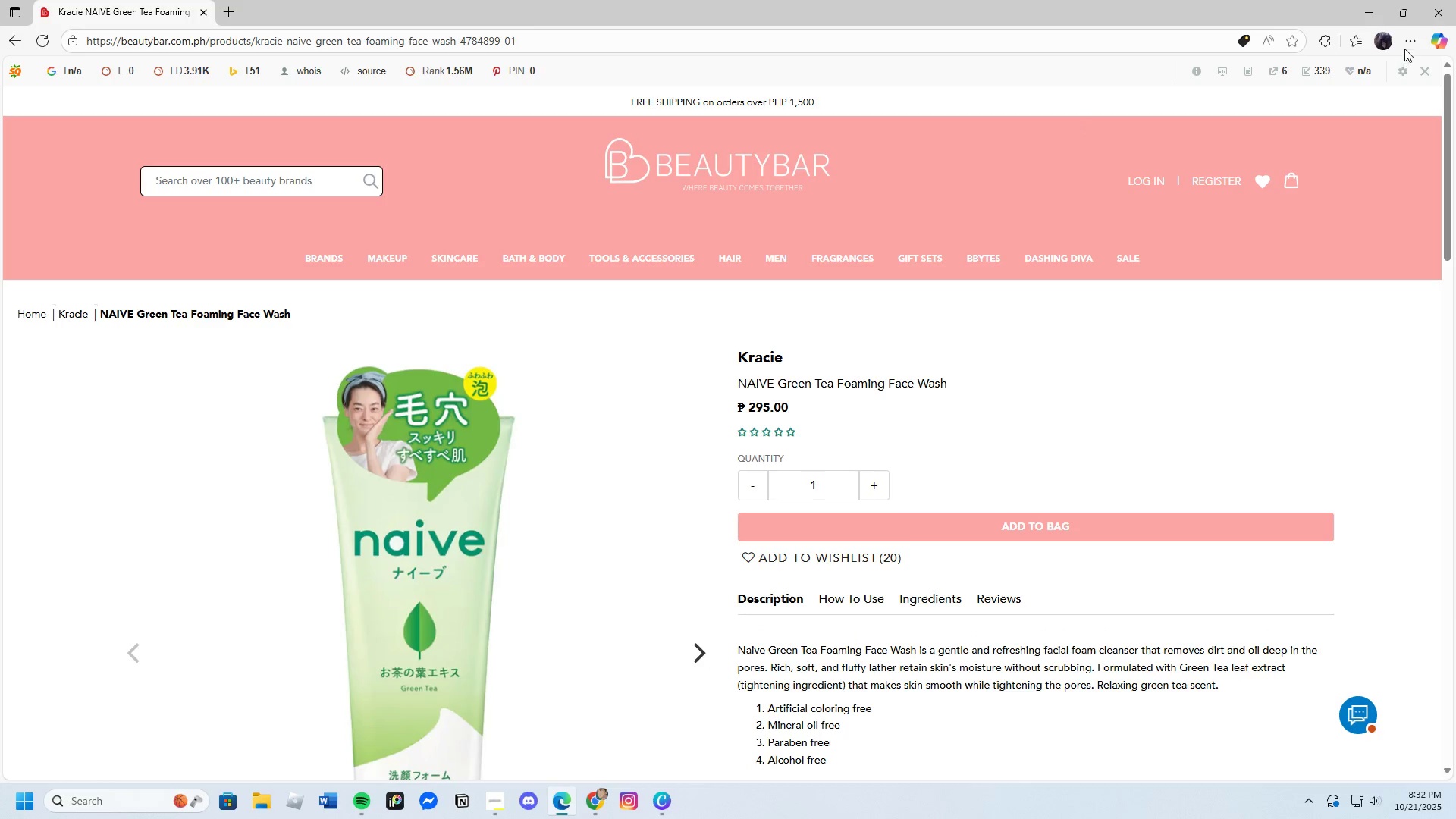 
left_click([1404, 48])
 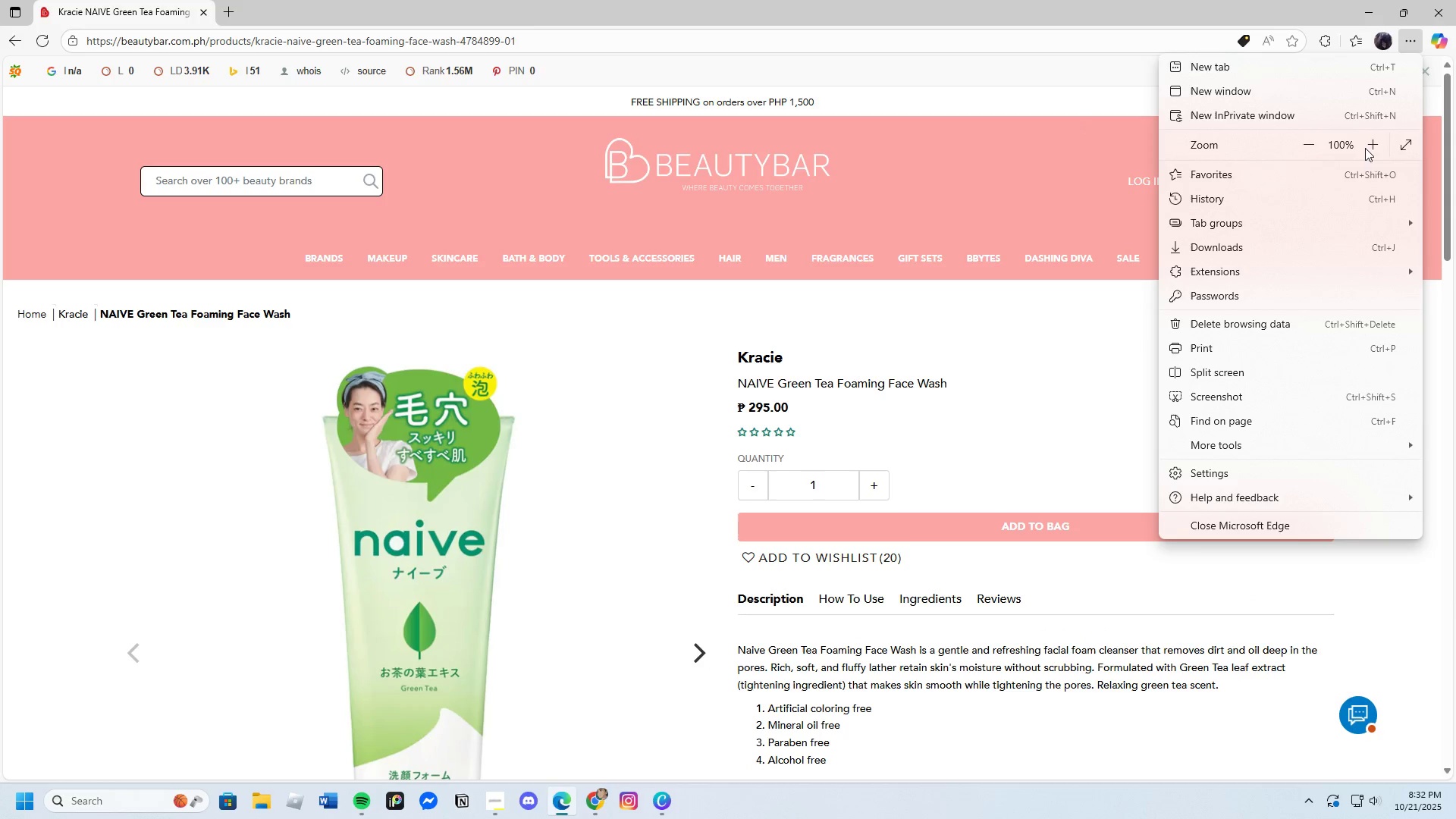 
left_click([1365, 143])
 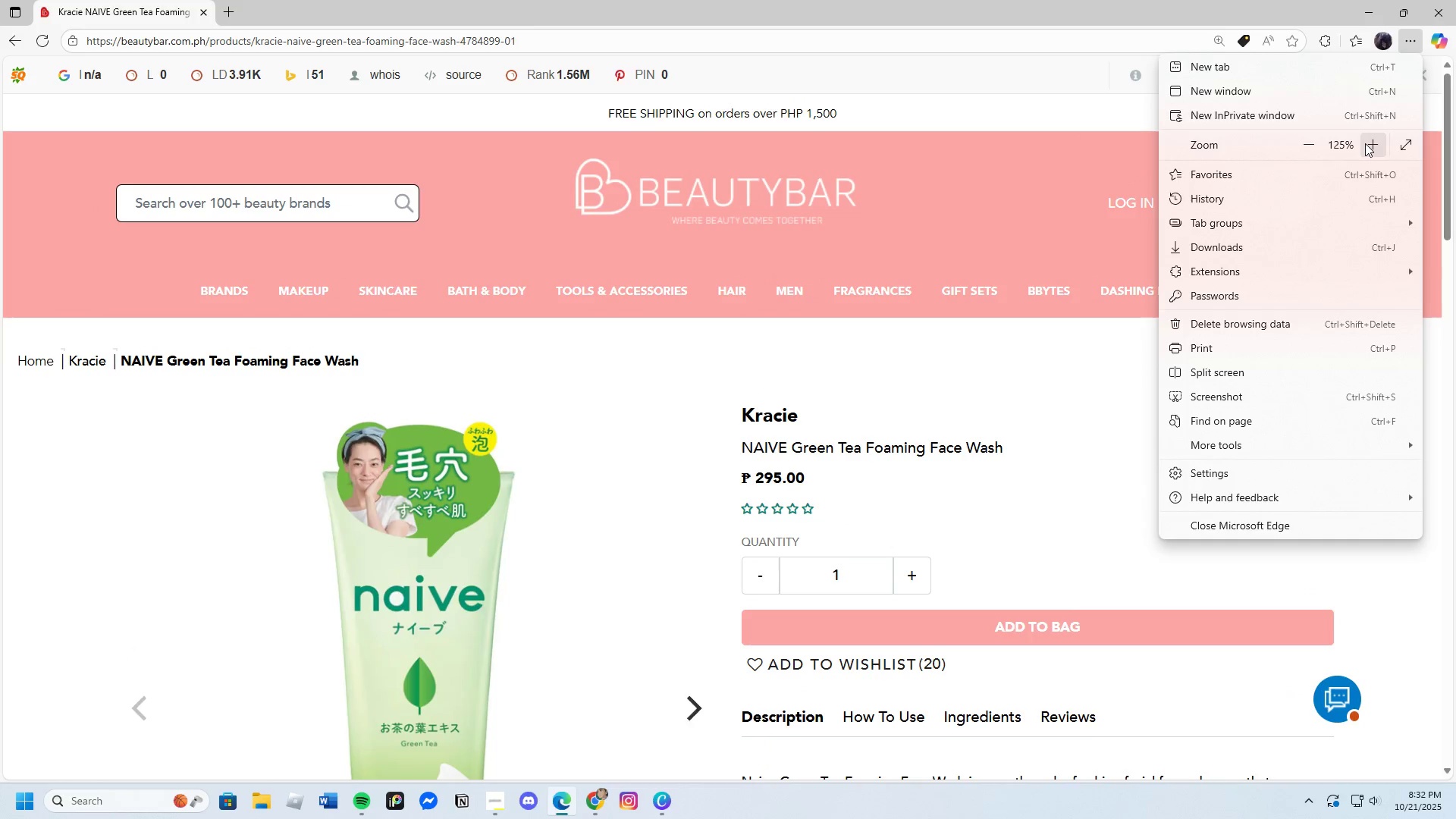 
double_click([1365, 143])
 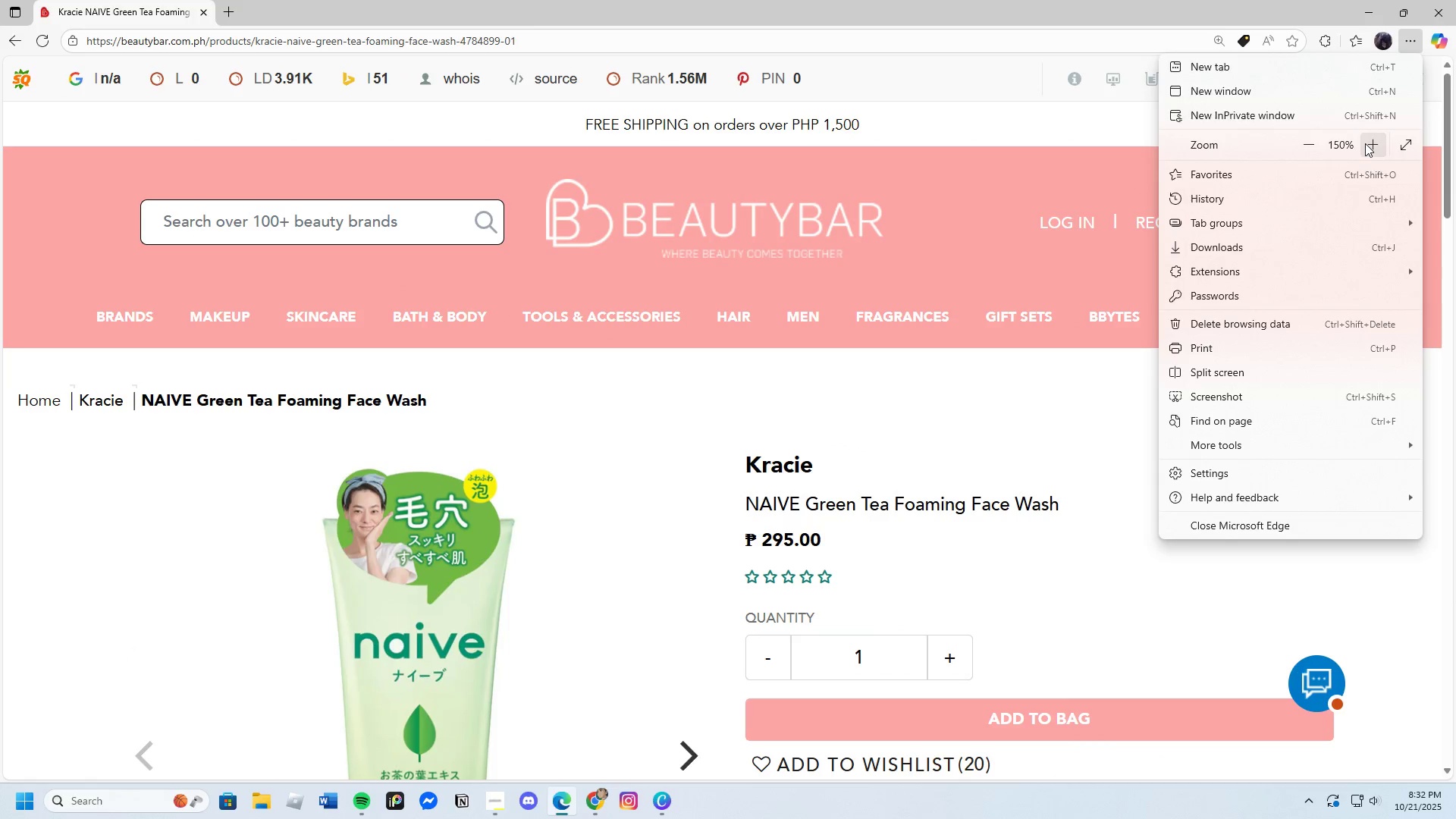 
left_click([1365, 143])
 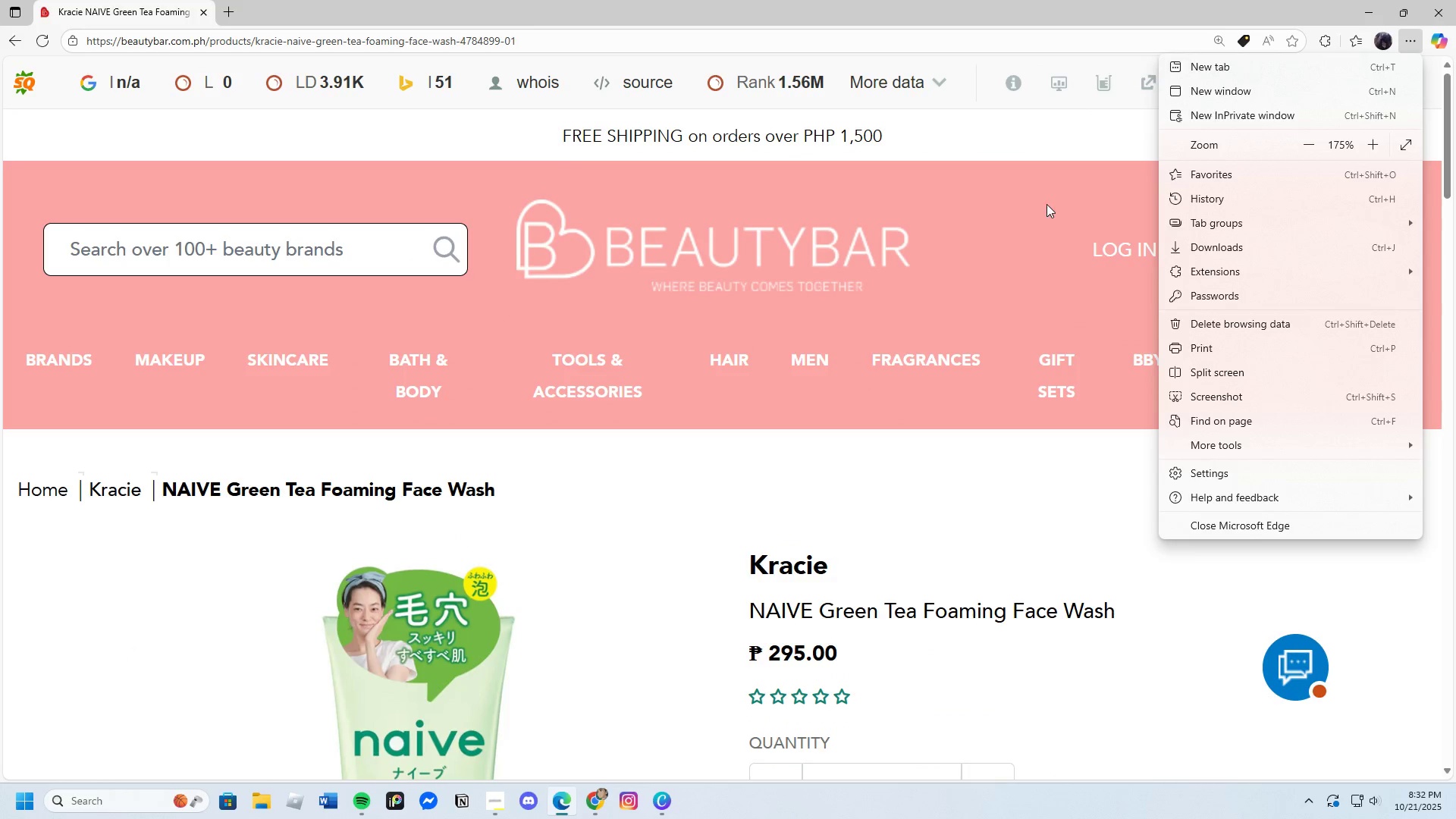 
left_click([1044, 204])
 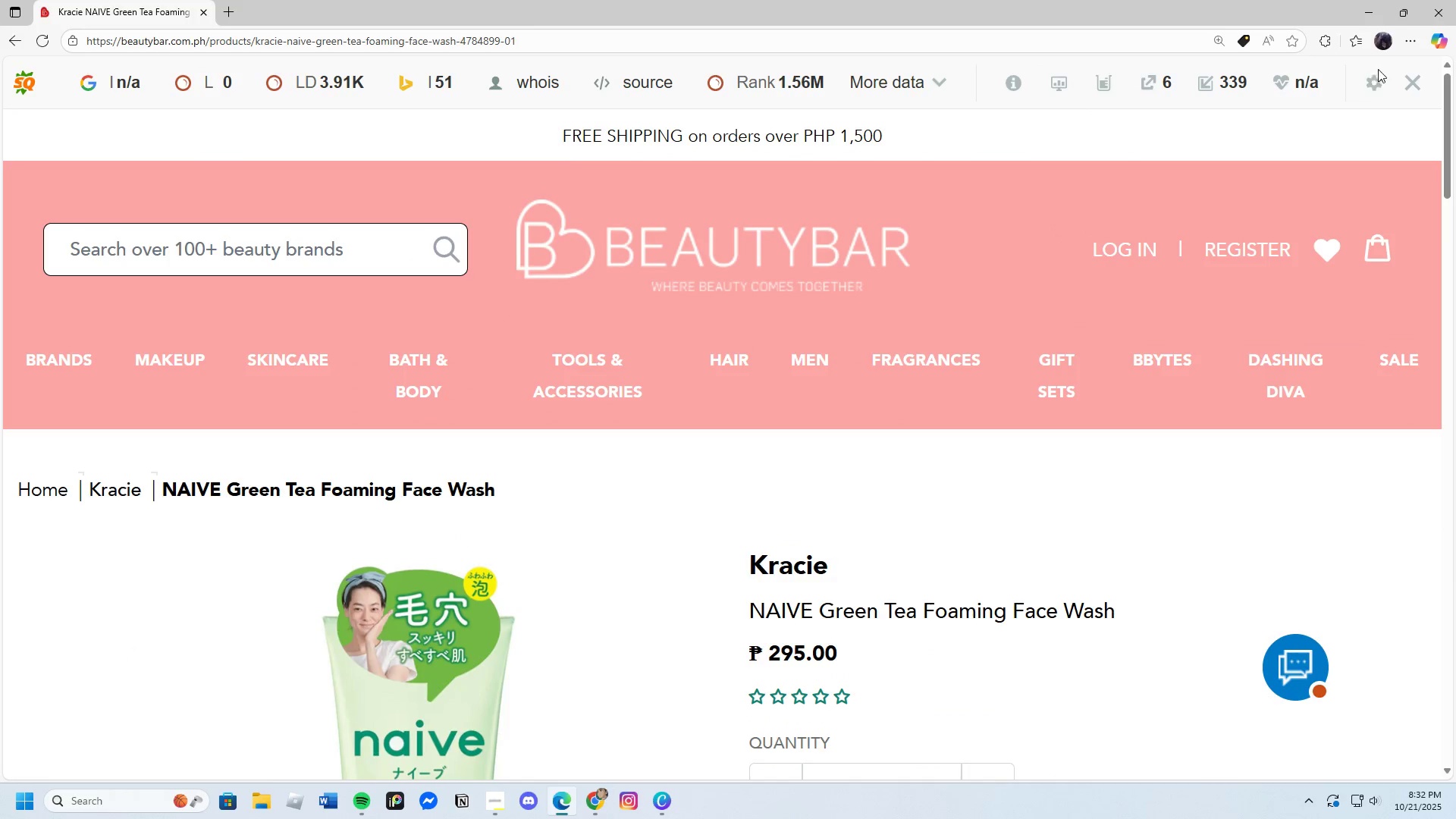 
left_click([1401, 48])
 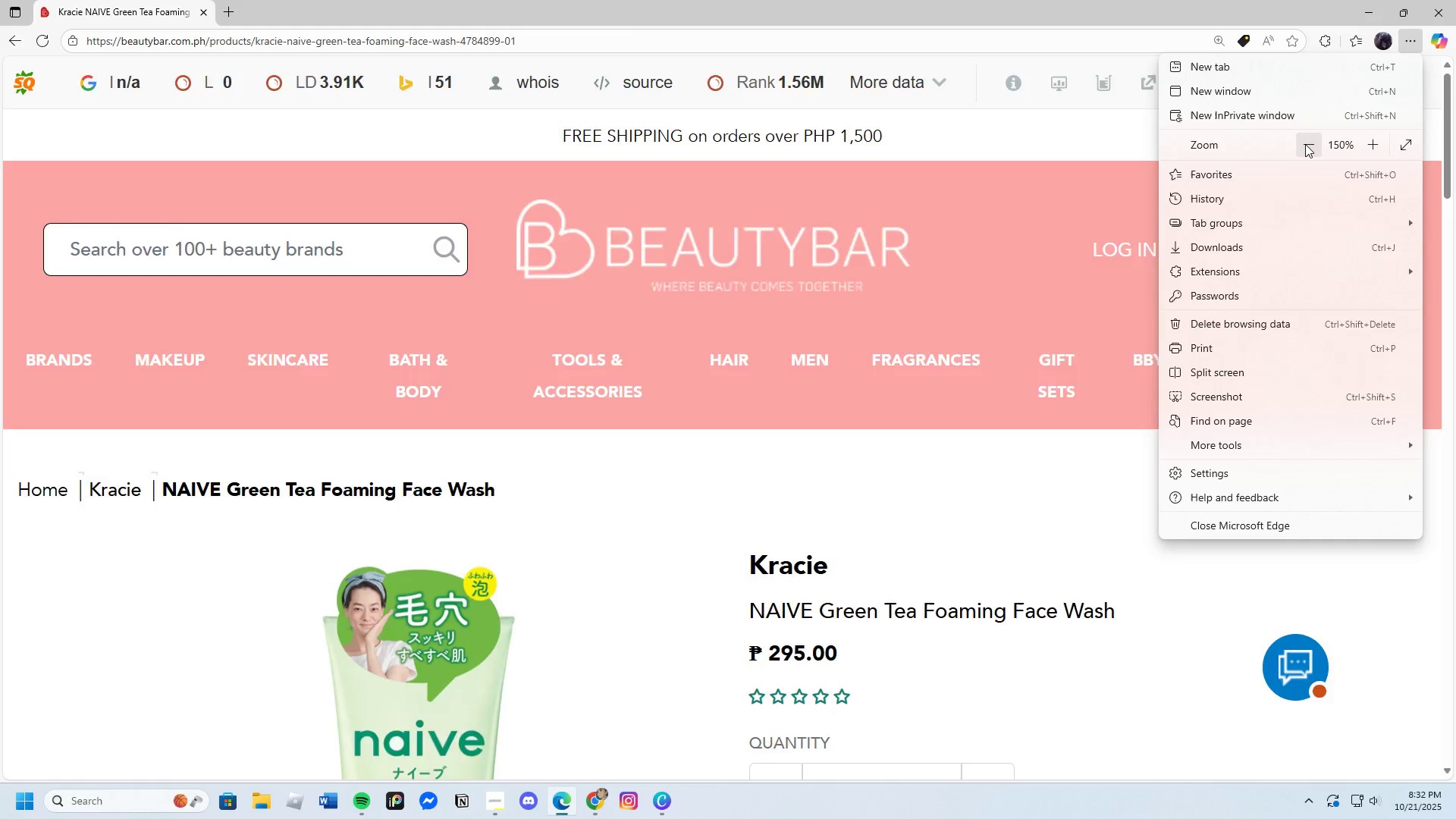 
double_click([1306, 144])
 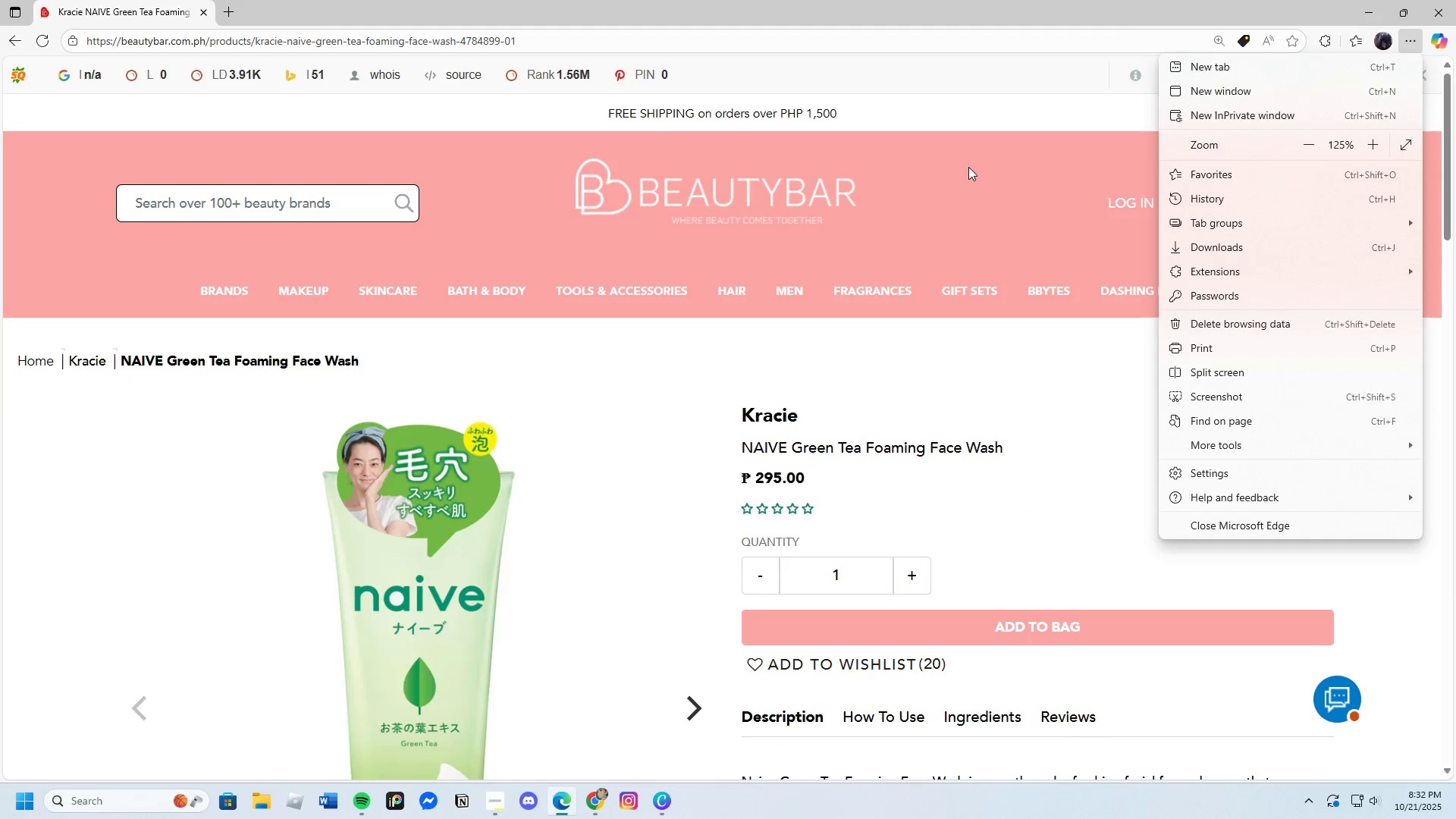 
left_click([968, 167])
 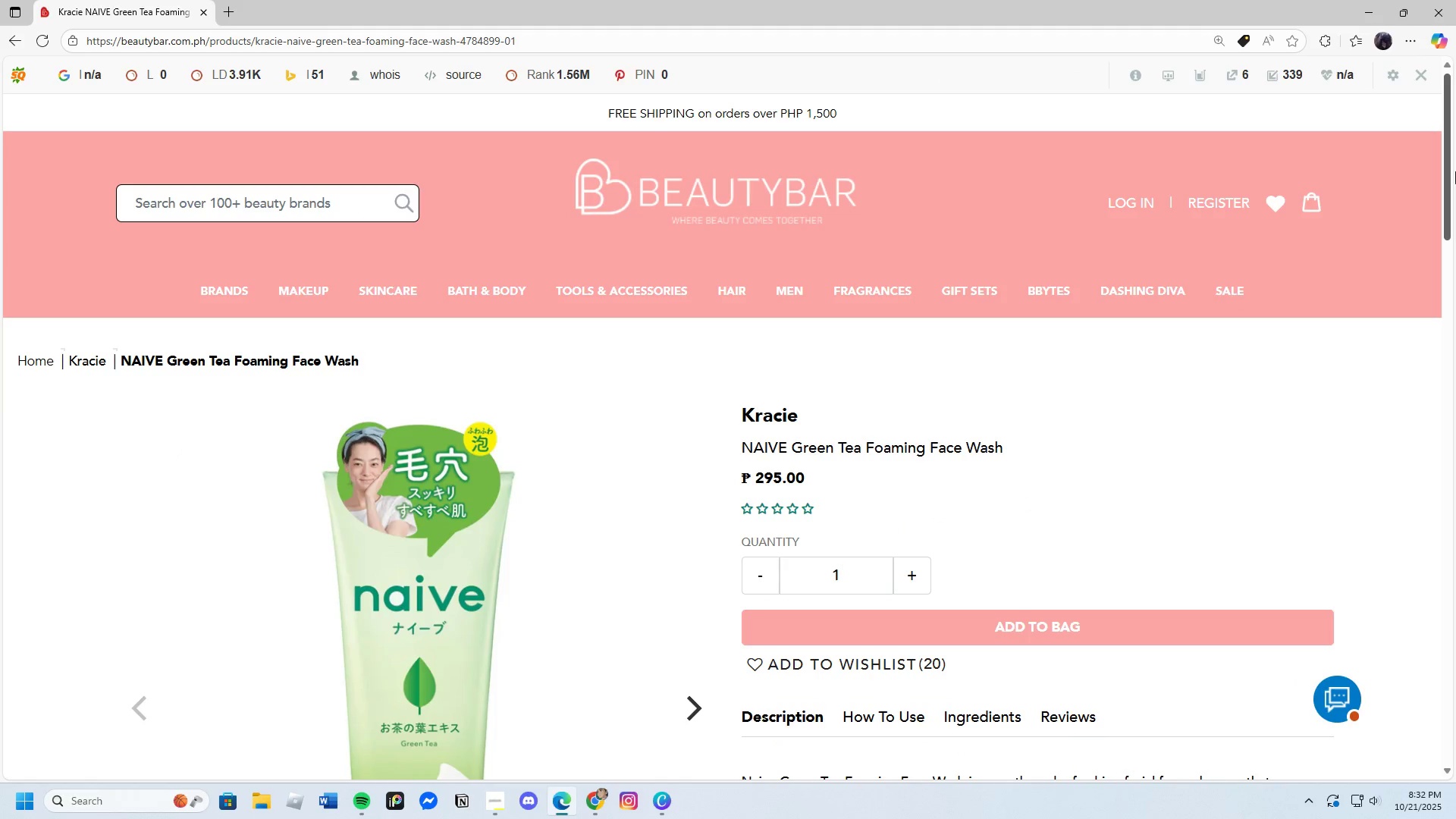 
wait(7.5)
 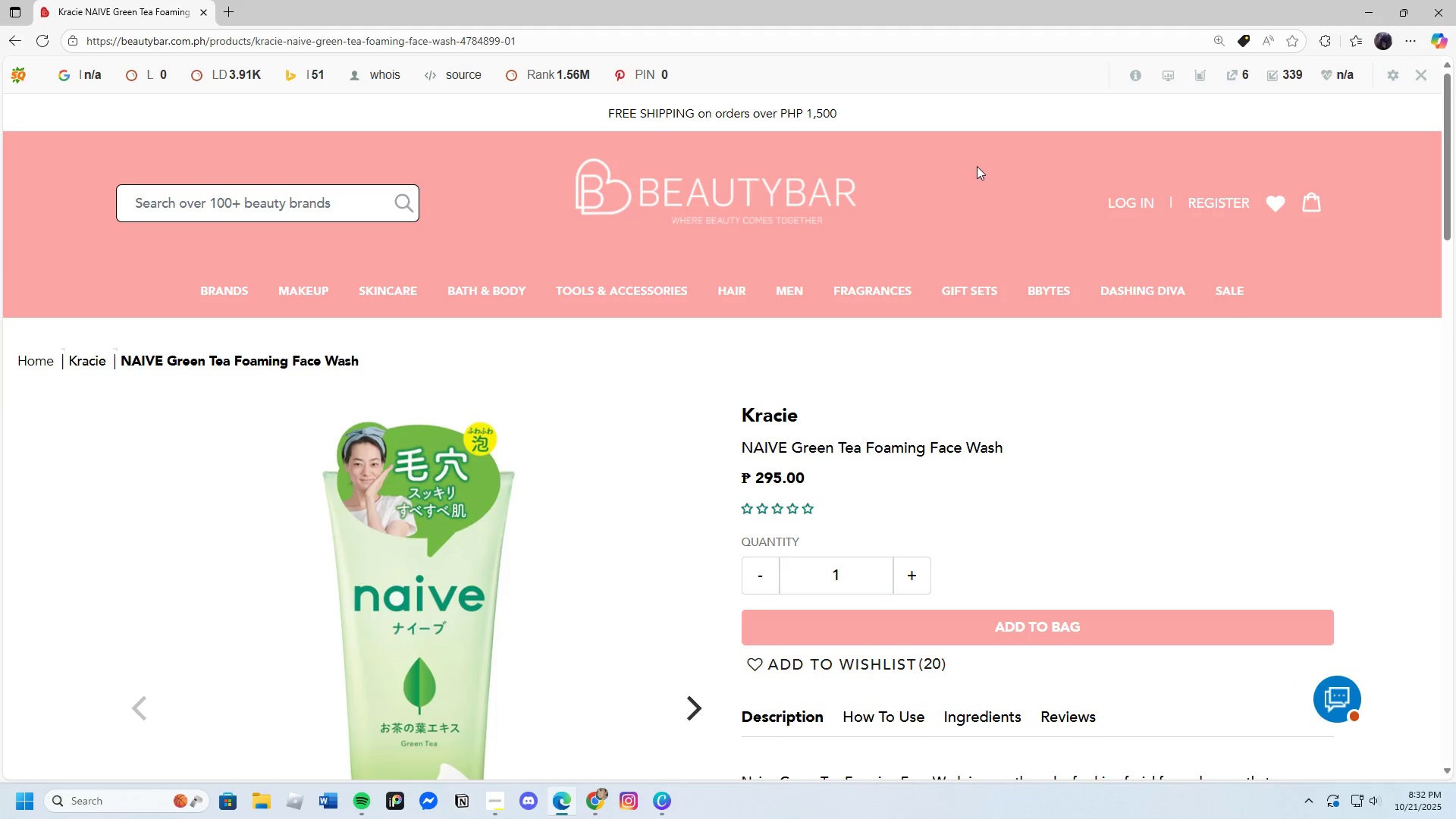 
left_click([1409, 43])
 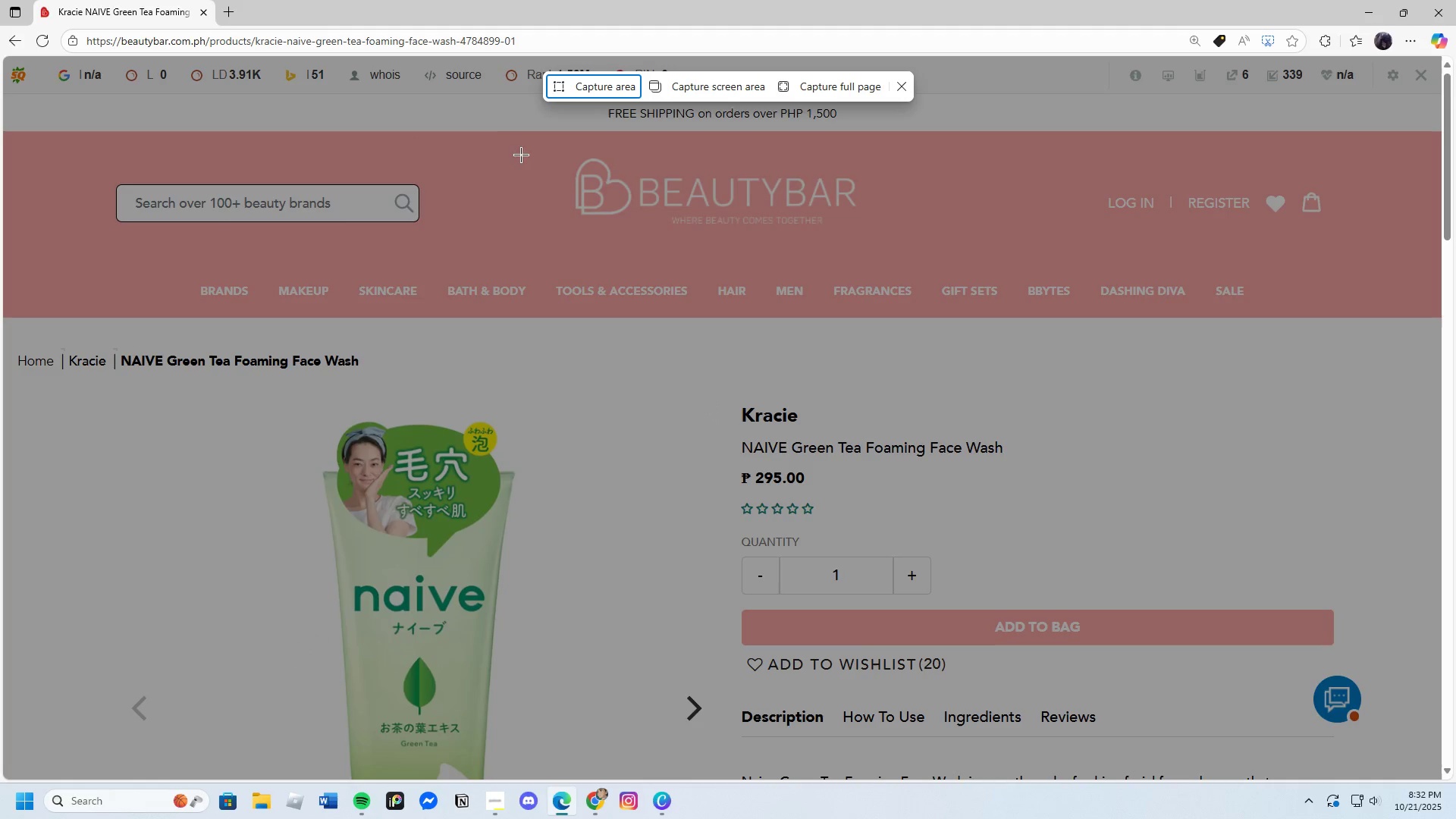 
left_click_drag(start_coordinate=[548, 135], to_coordinate=[896, 215])
 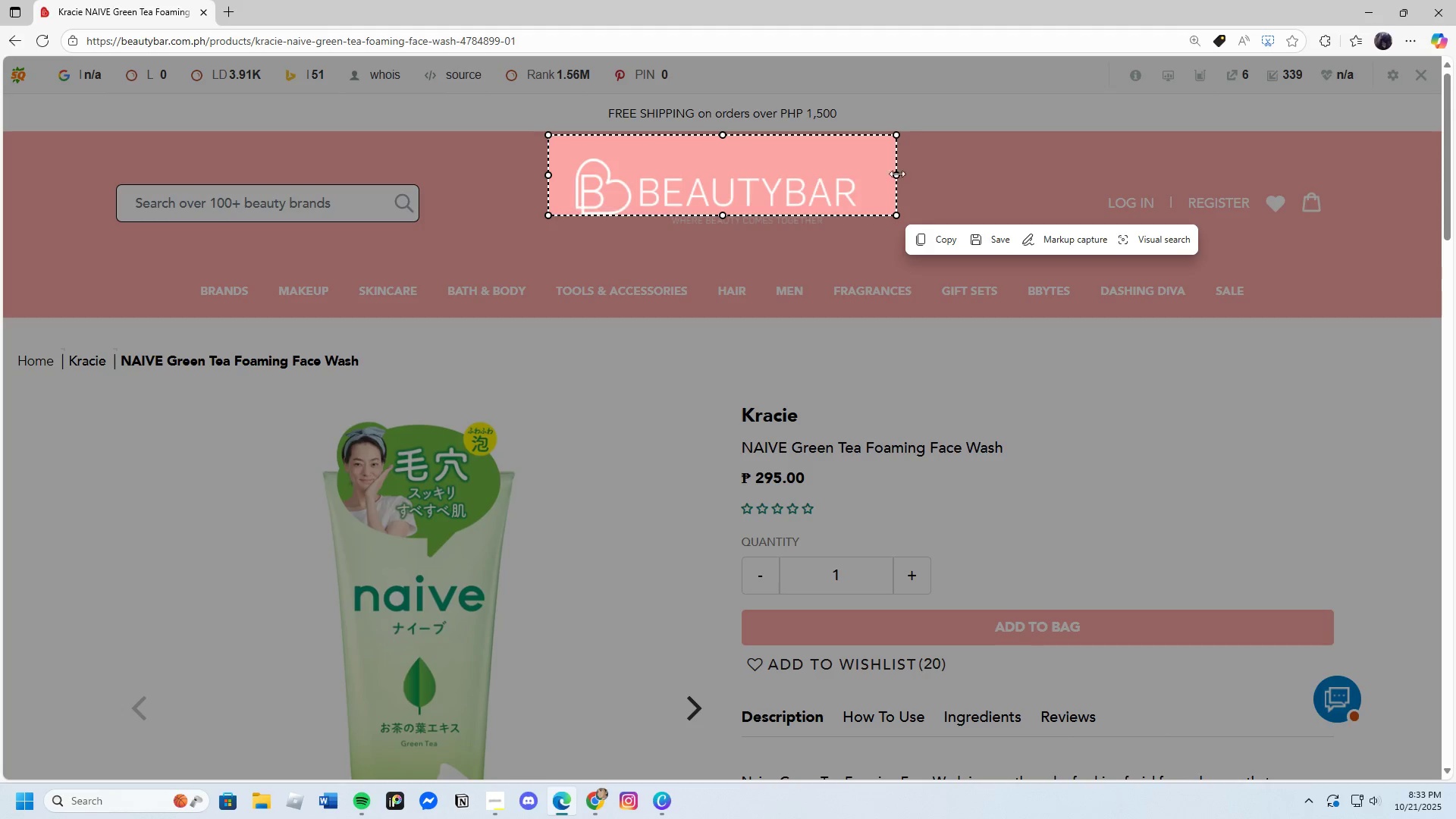 
left_click_drag(start_coordinate=[895, 175], to_coordinate=[886, 178])
 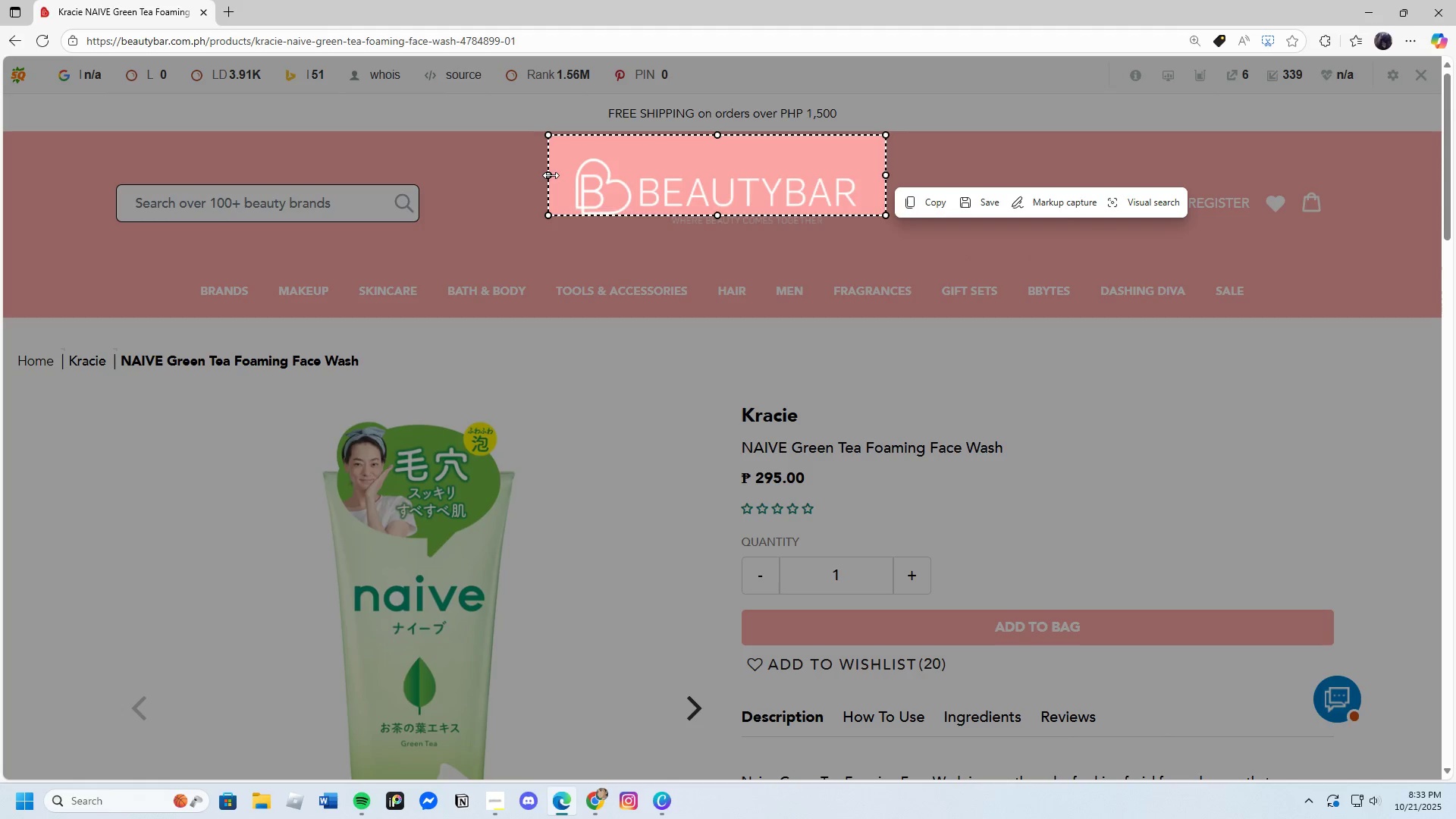 
left_click_drag(start_coordinate=[551, 175], to_coordinate=[566, 178])
 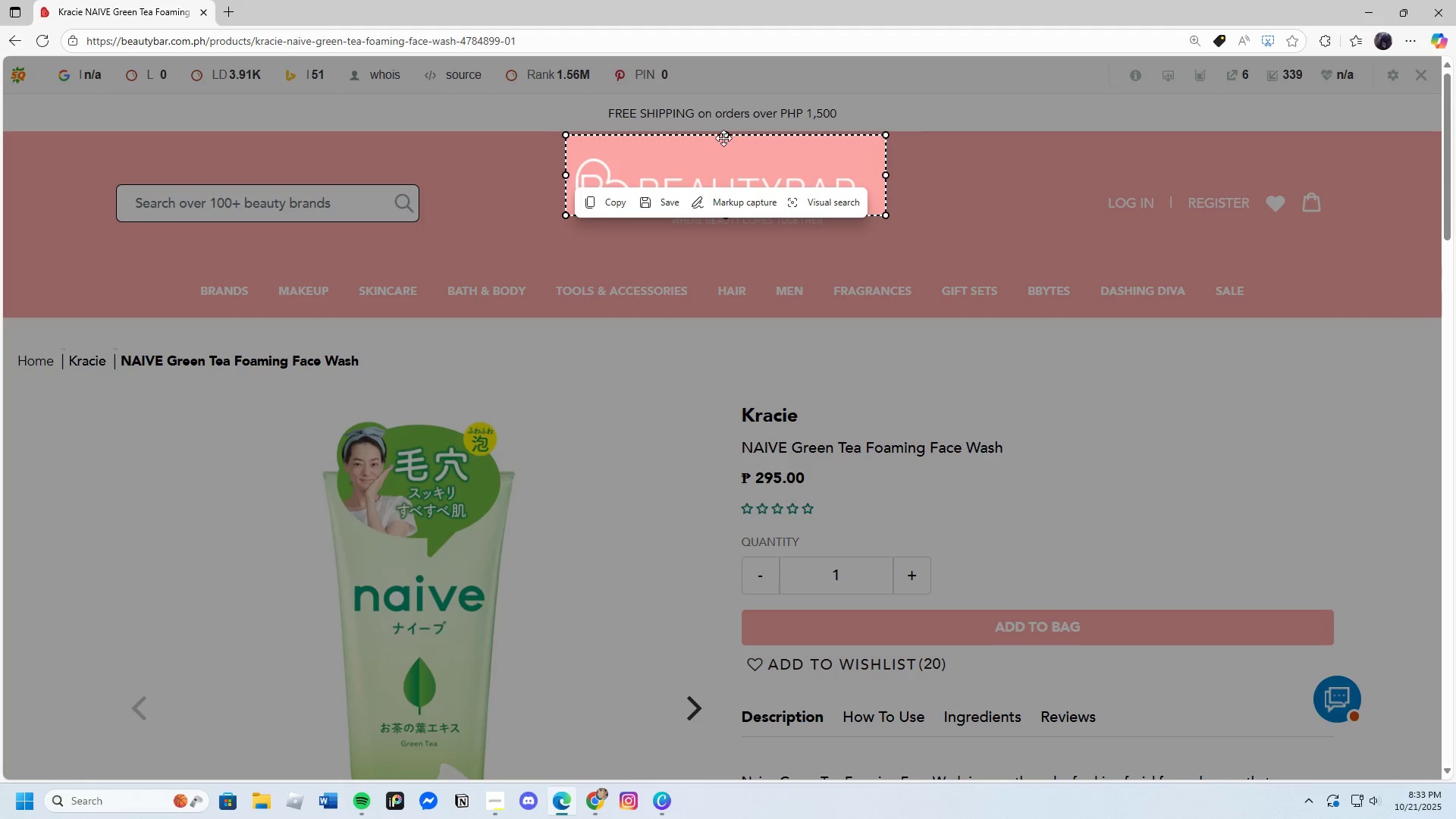 
left_click_drag(start_coordinate=[726, 137], to_coordinate=[728, 148])
 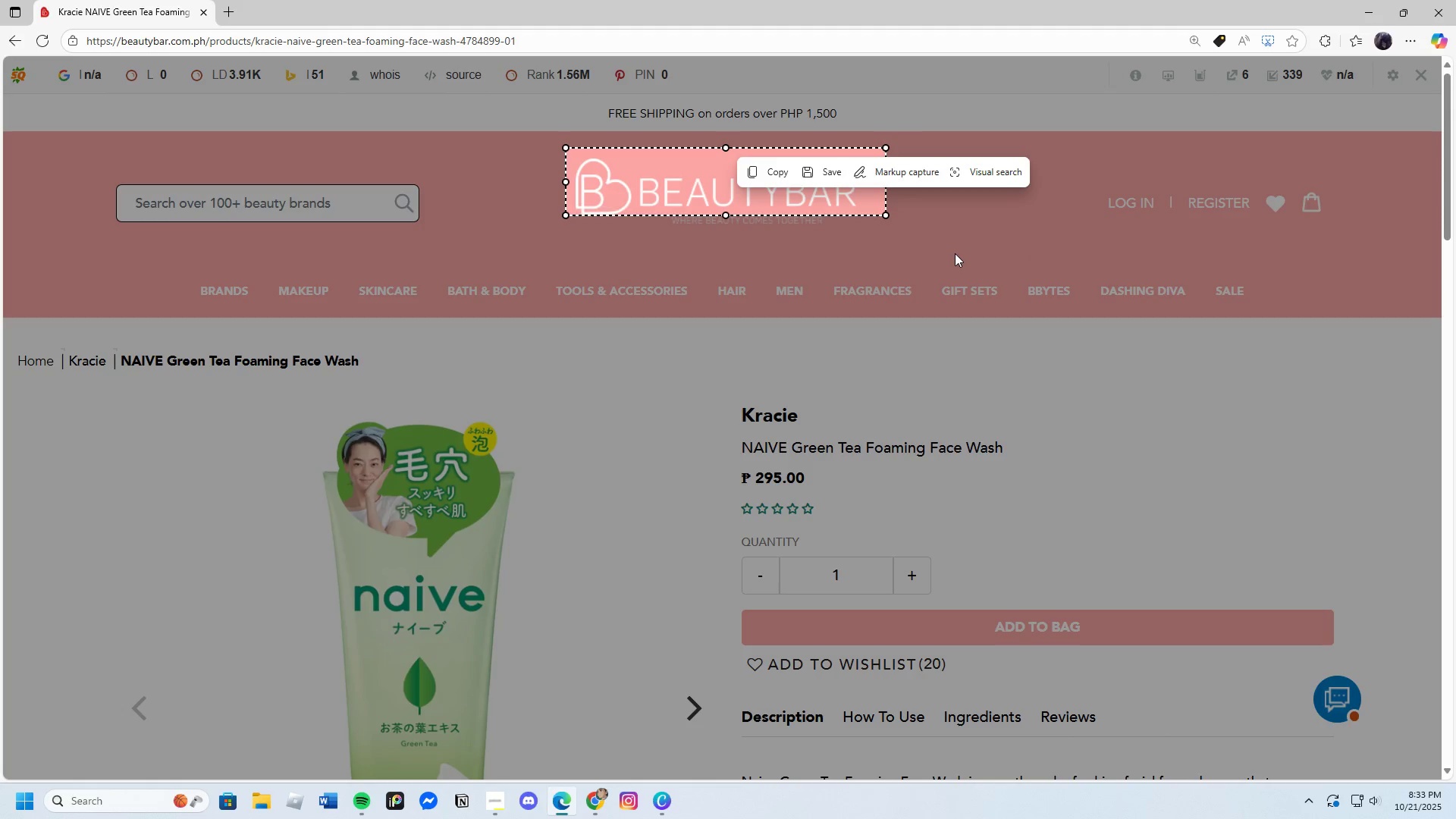 
key(Enter)
 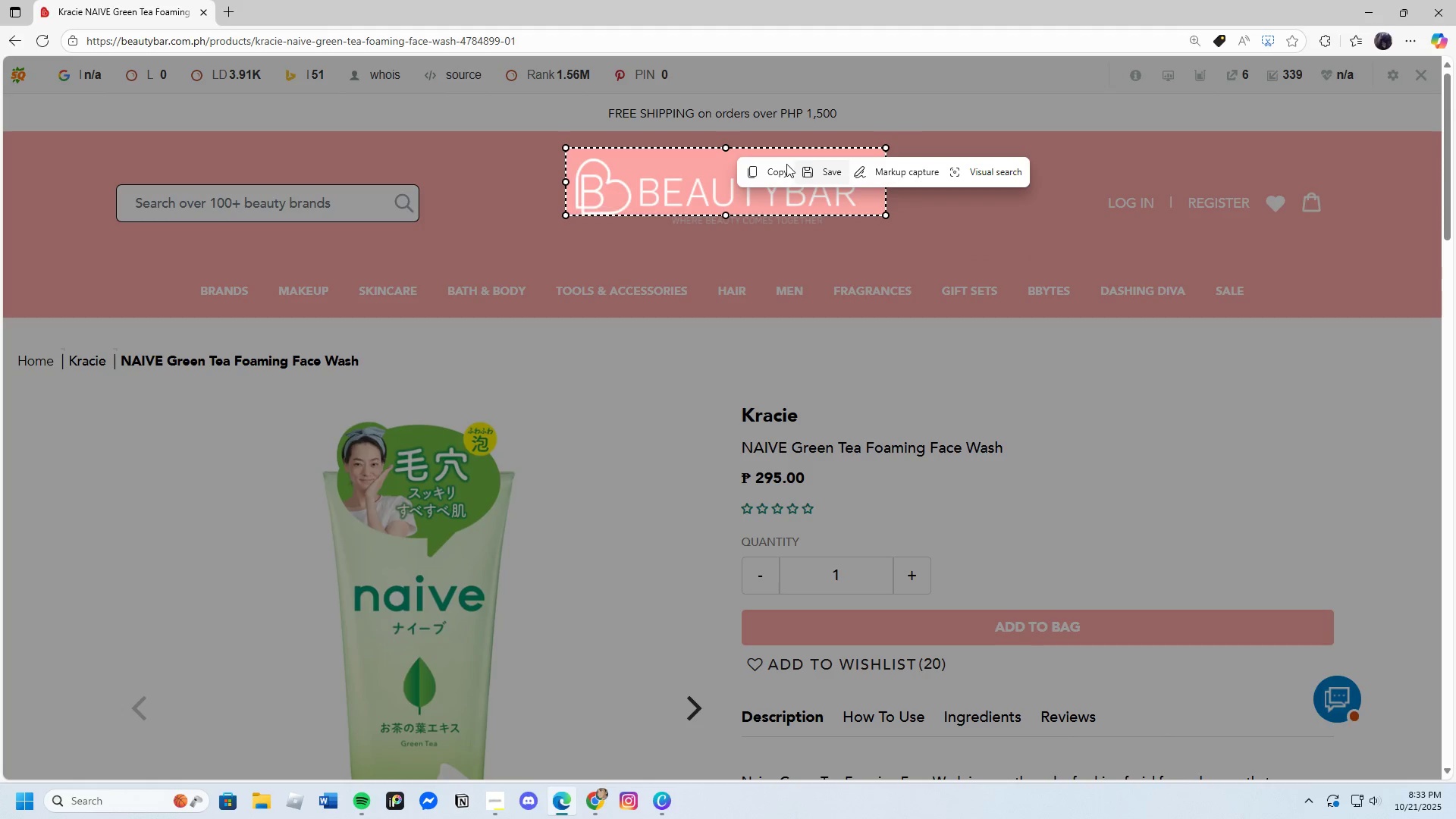 
left_click([805, 166])
 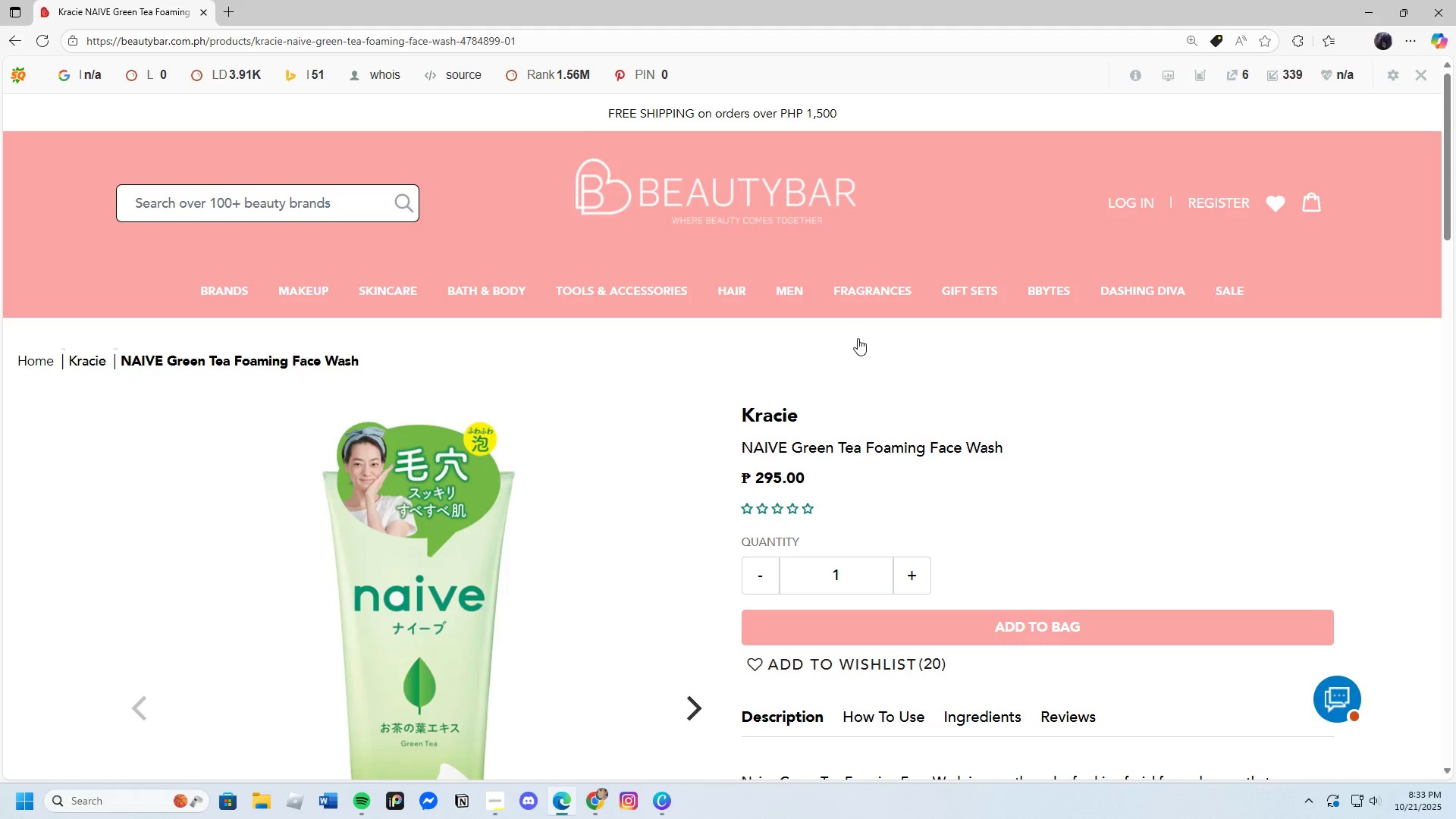 
mouse_move([854, 362])
 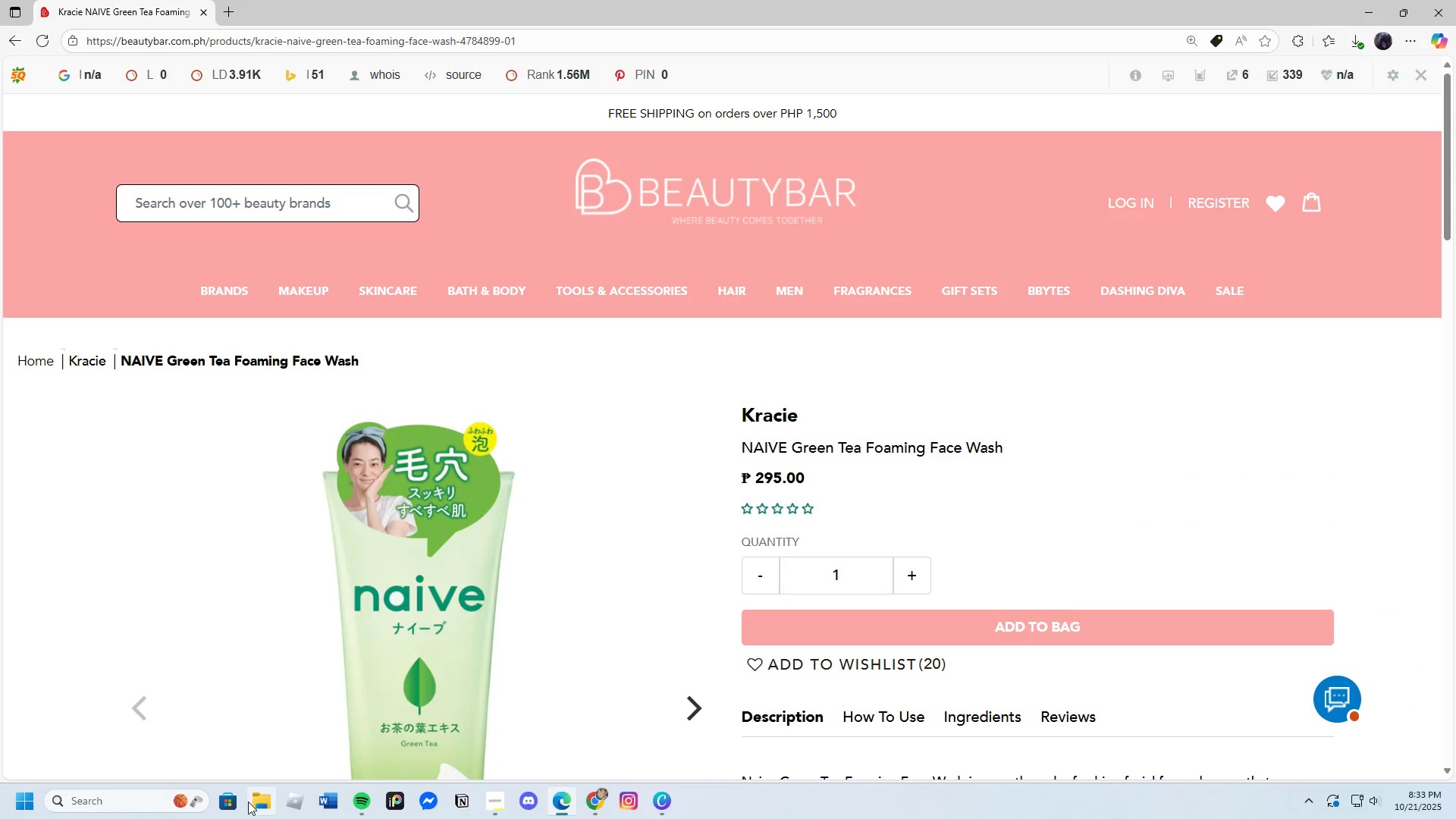 
left_click([261, 799])
 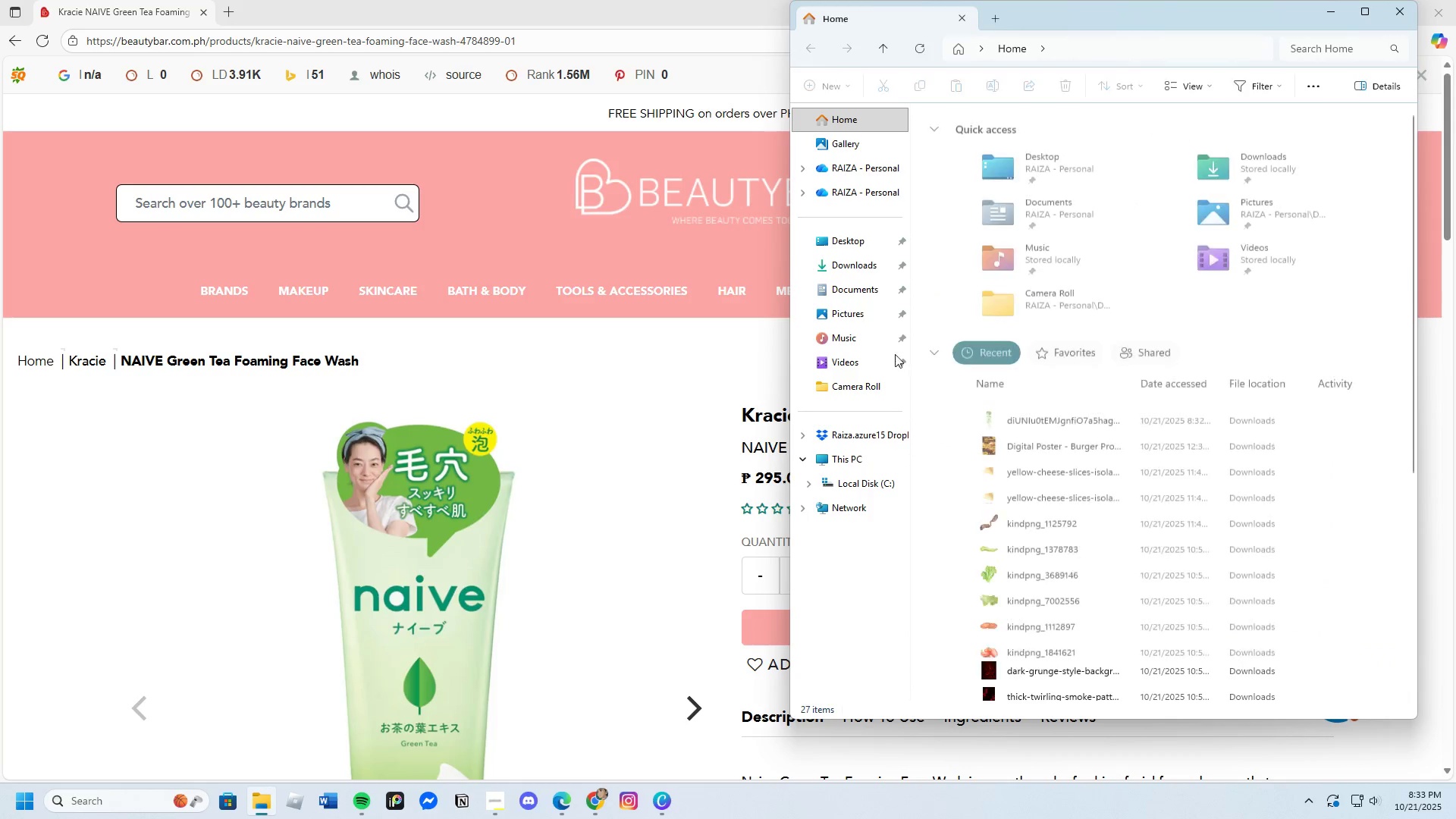 
left_click([862, 270])
 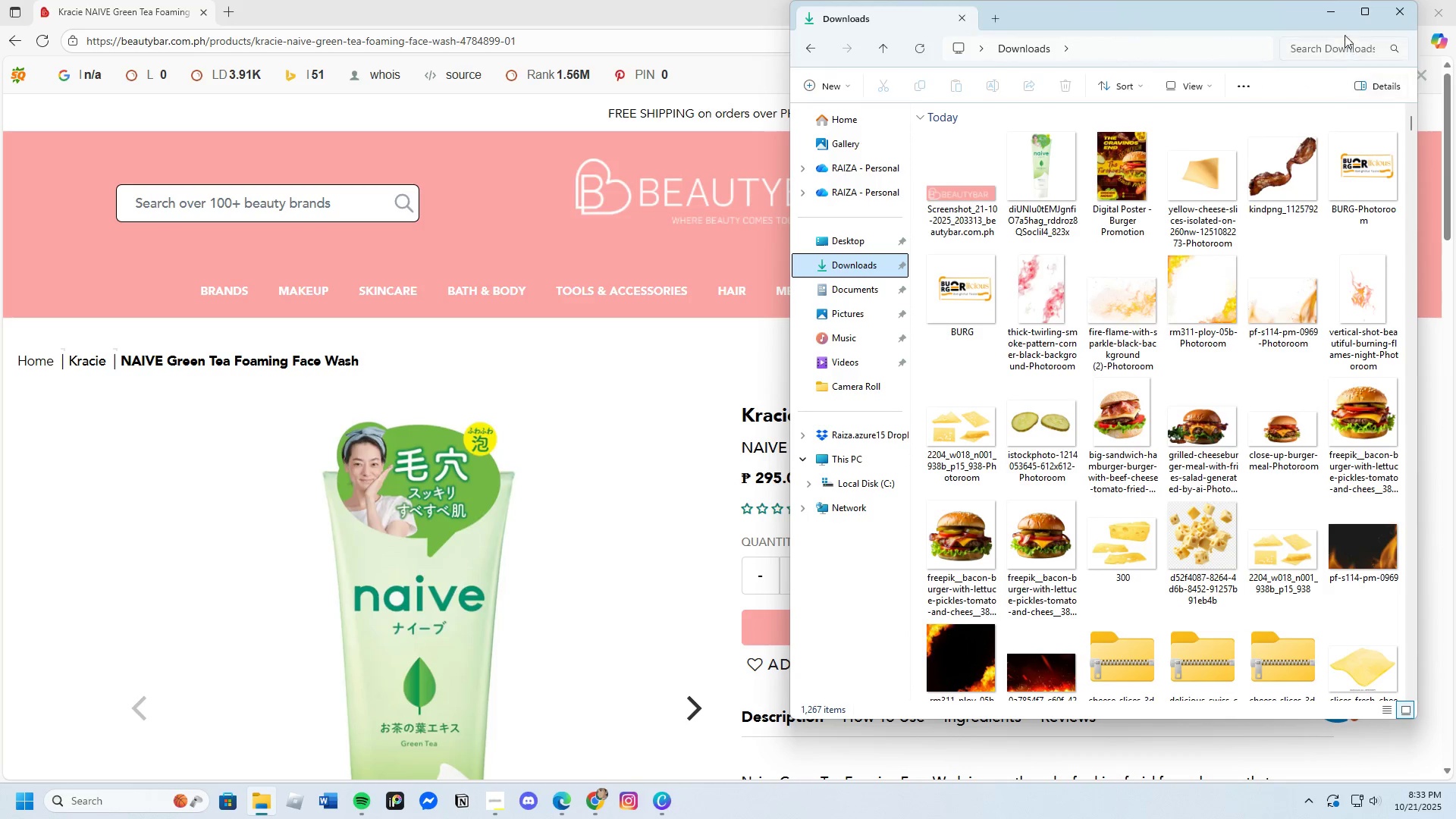 
left_click([1325, 5])
 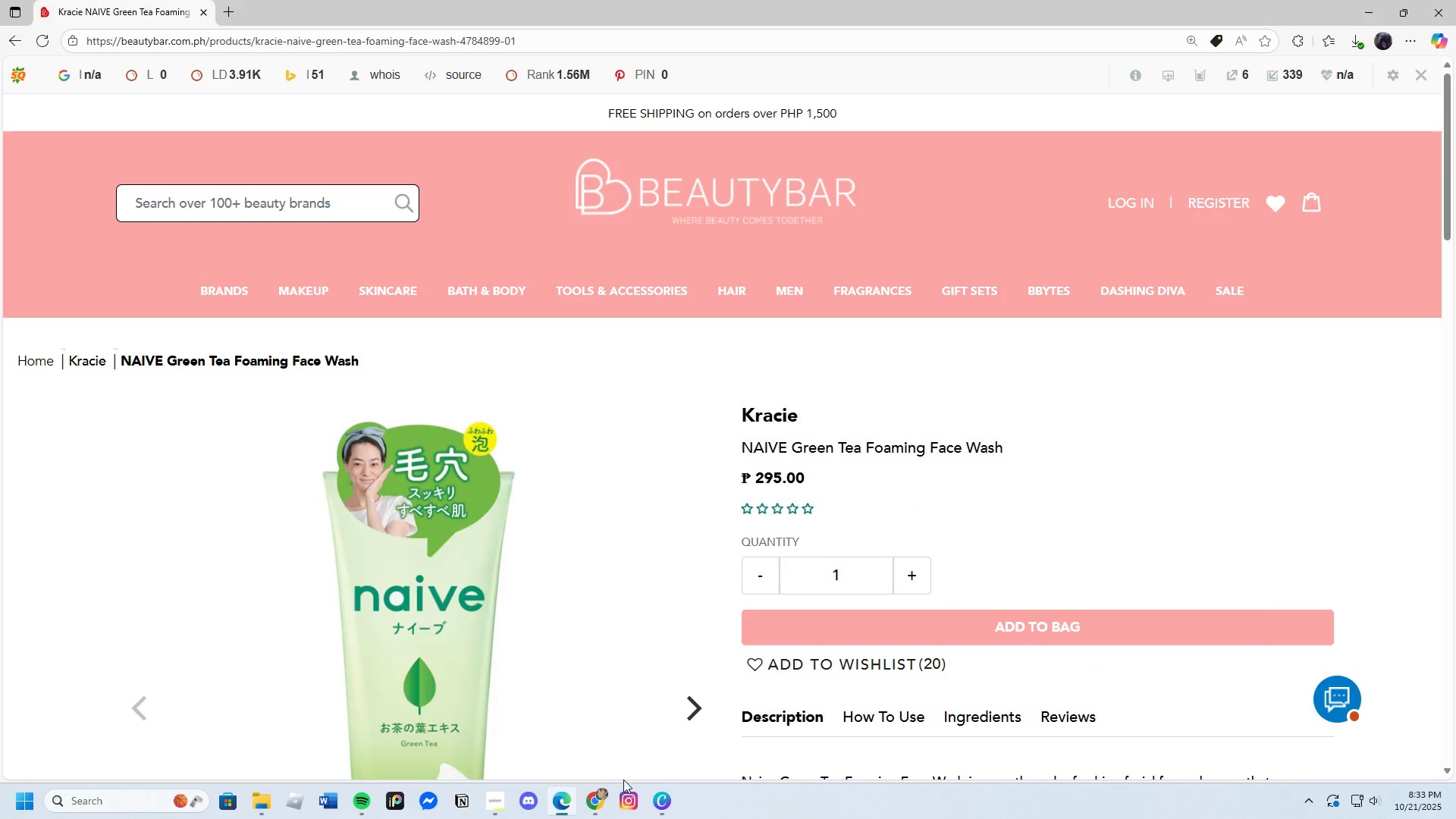 
left_click([598, 807])
 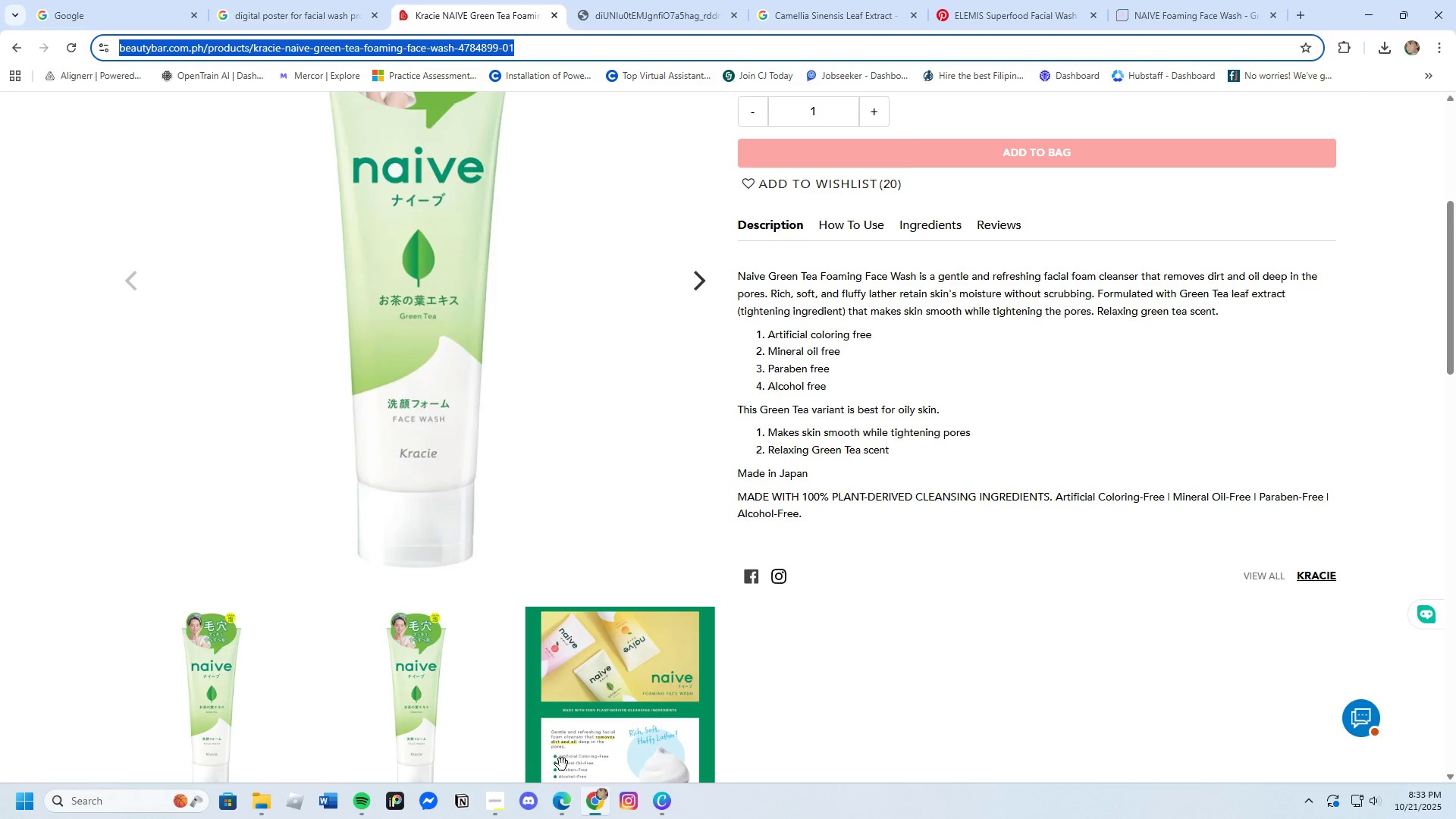 
left_click([490, 800])